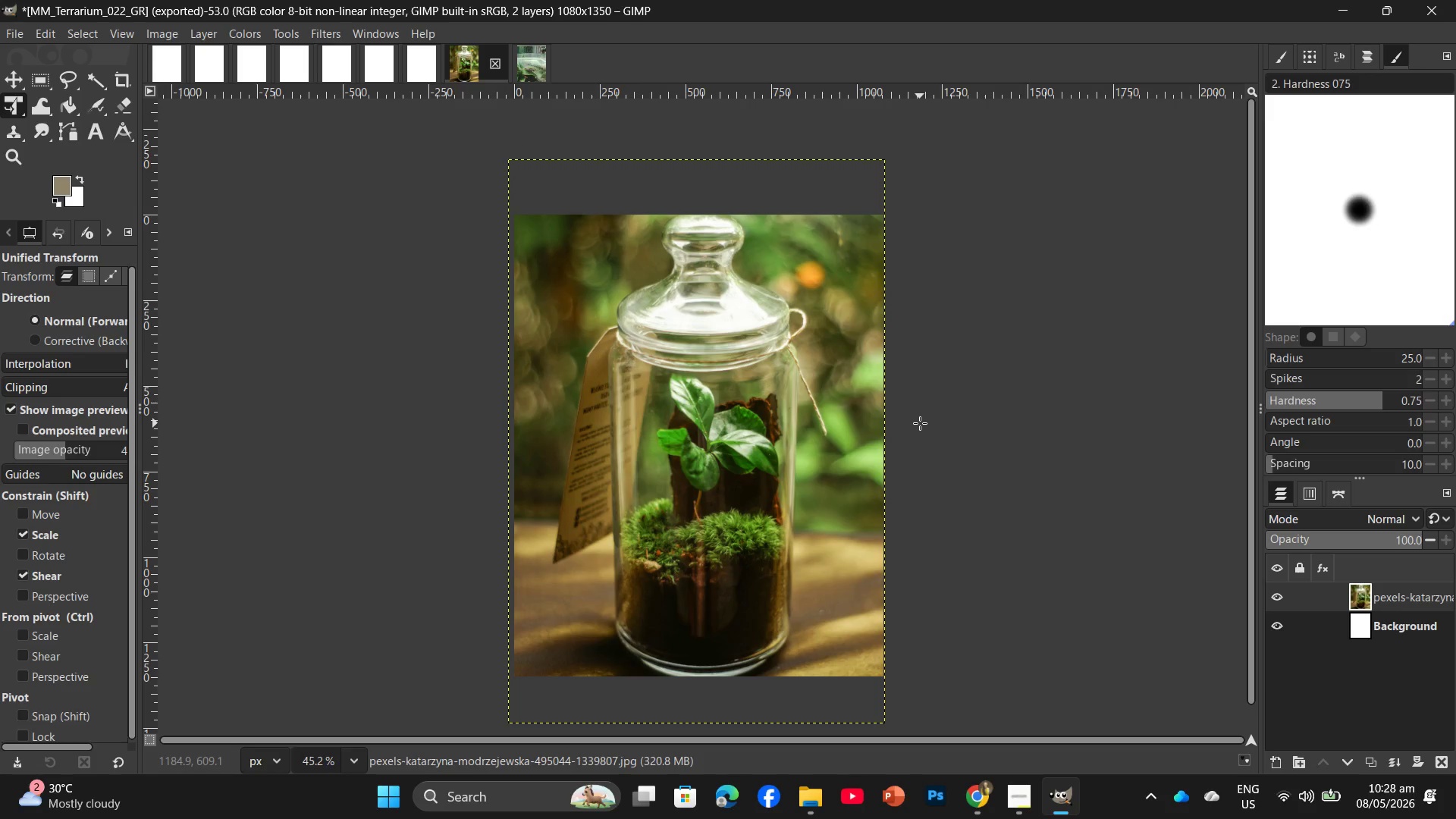 
left_click([527, 66])
 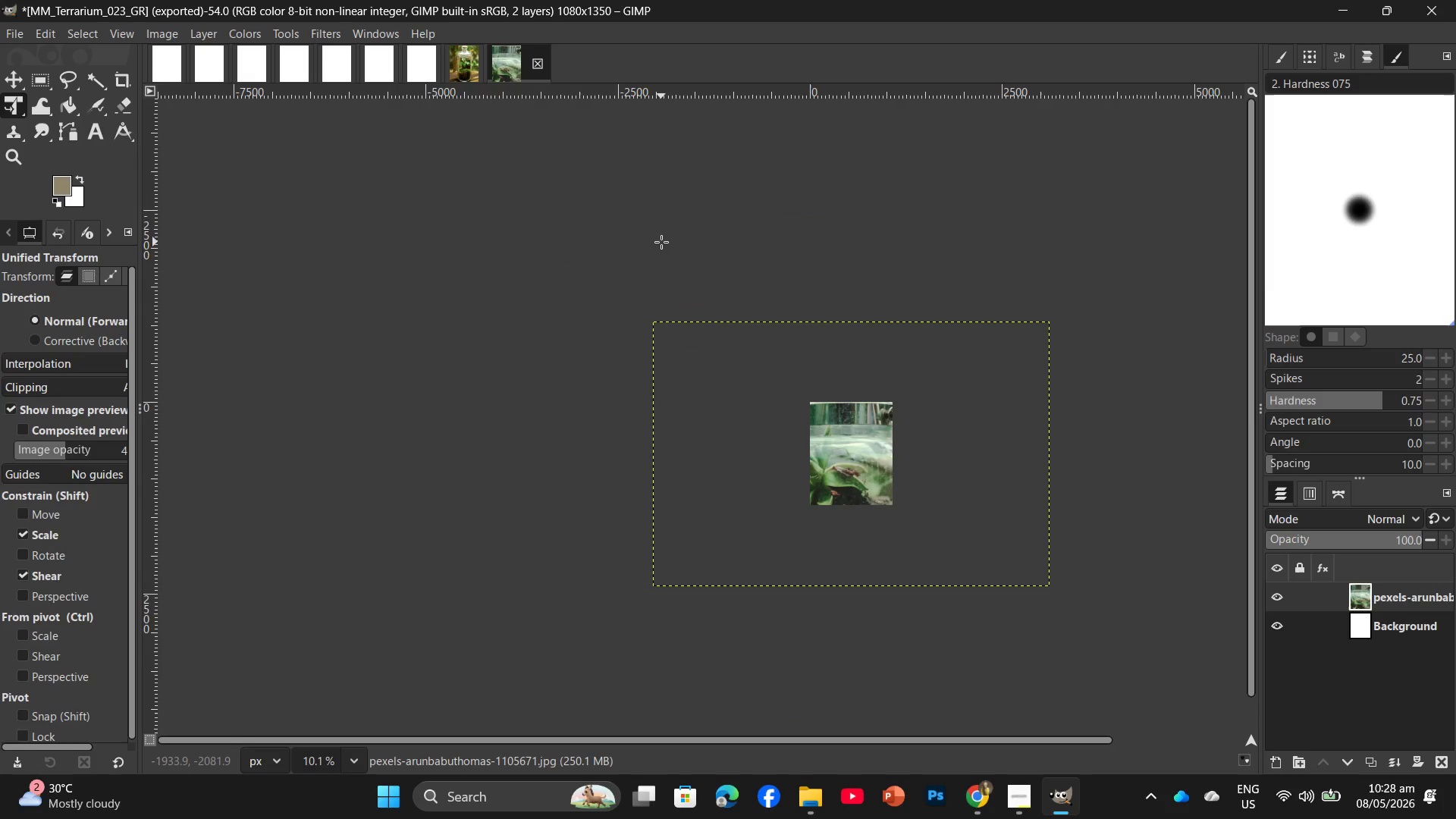 
wait(6.31)
 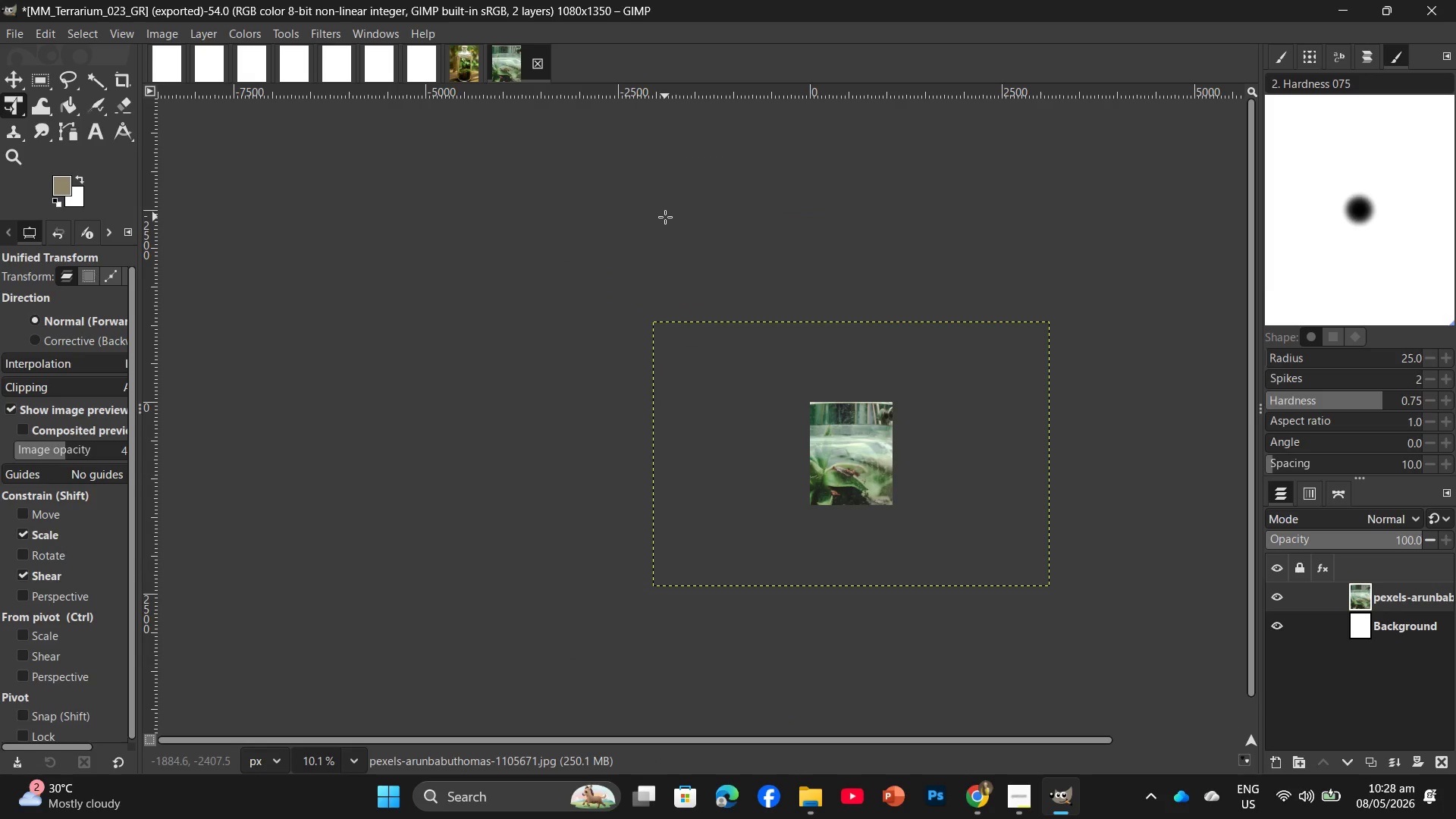 
left_click([834, 447])
 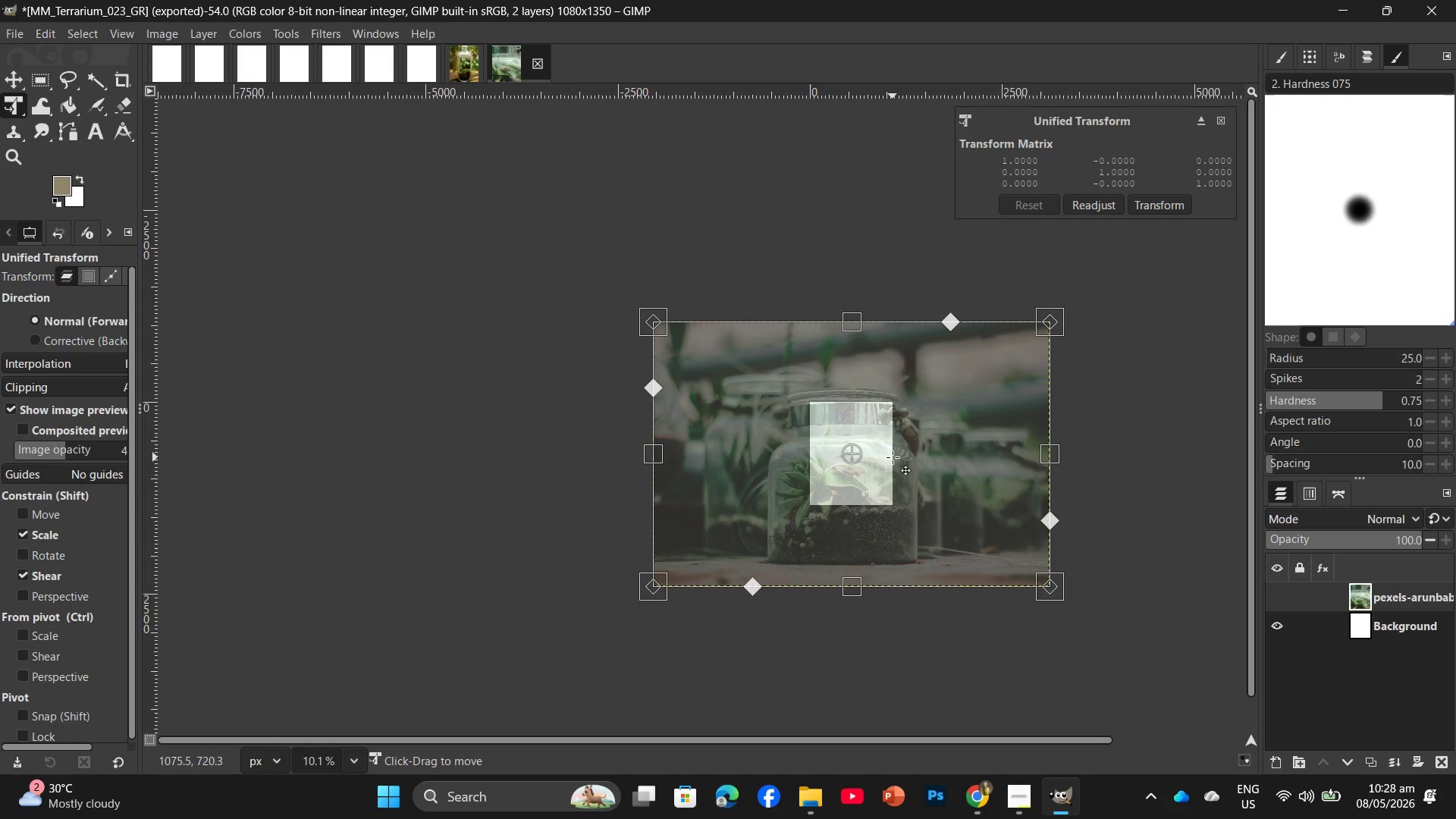 
hold_key(key=ControlLeft, duration=0.59)
 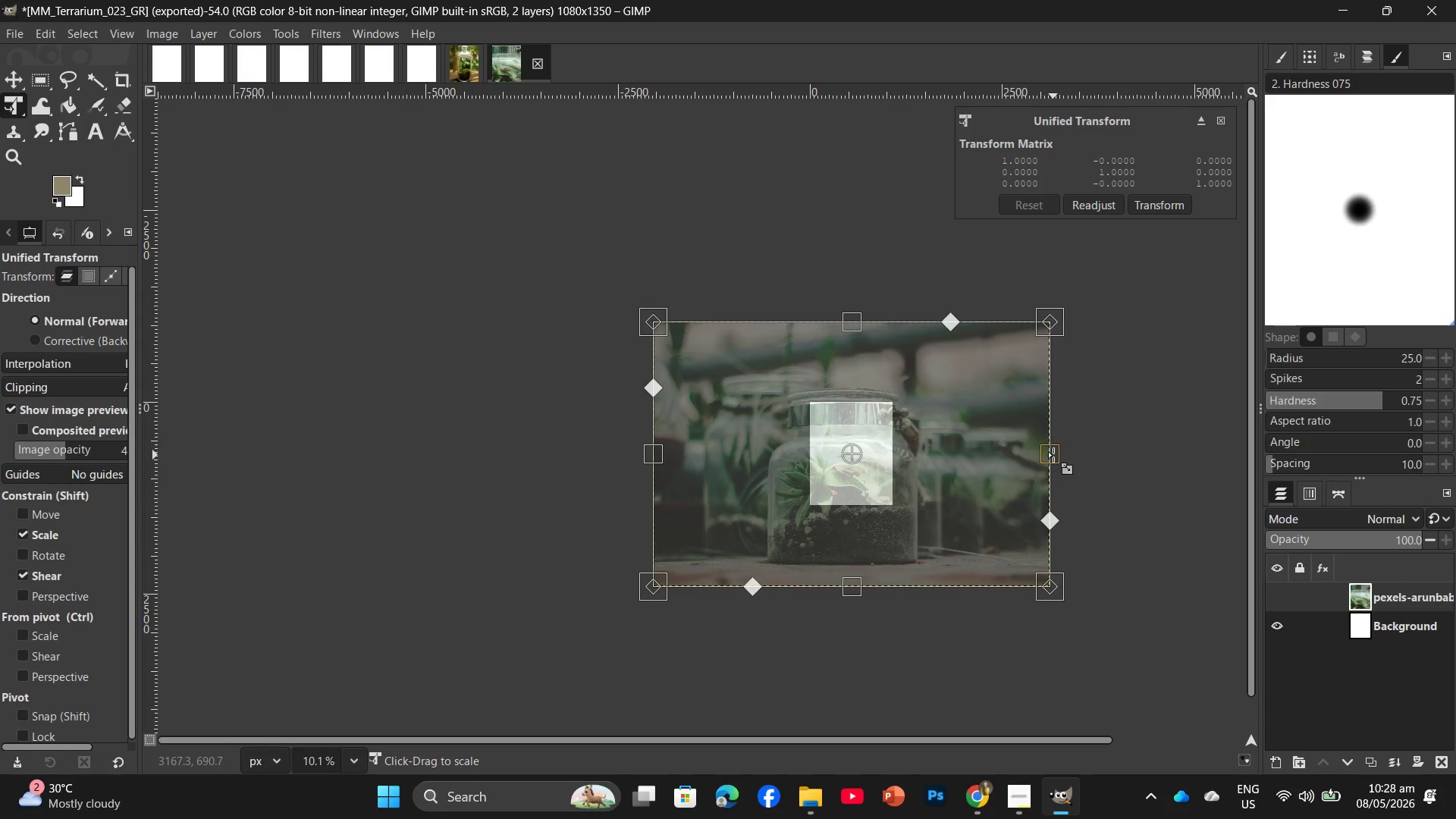 
left_click_drag(start_coordinate=[1053, 455], to_coordinate=[908, 485])
 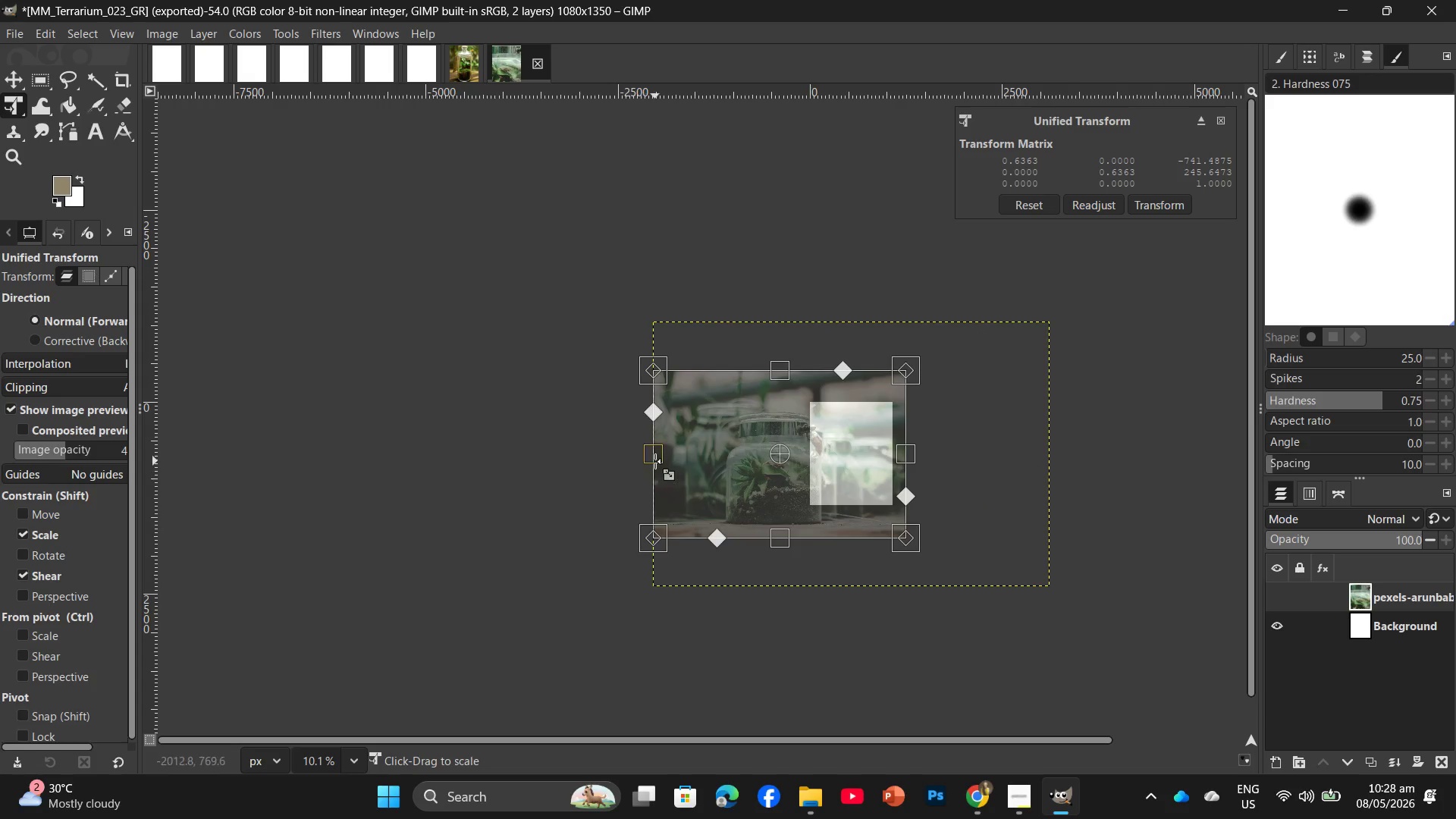 
left_click_drag(start_coordinate=[655, 461], to_coordinate=[784, 456])
 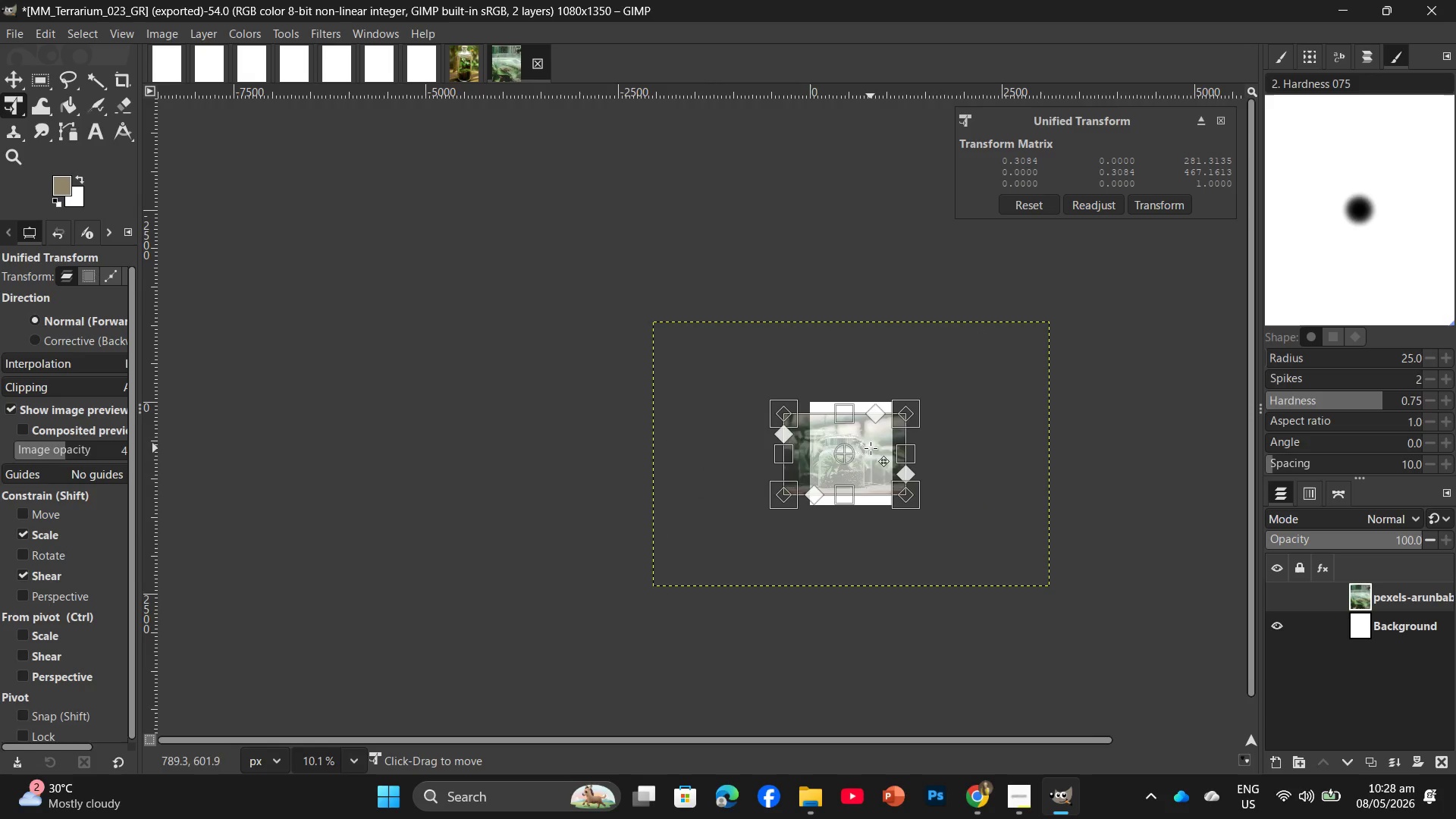 
hold_key(key=ControlLeft, duration=1.31)
scroll: coordinate [843, 412], scroll_direction: up, amount: 14.0
 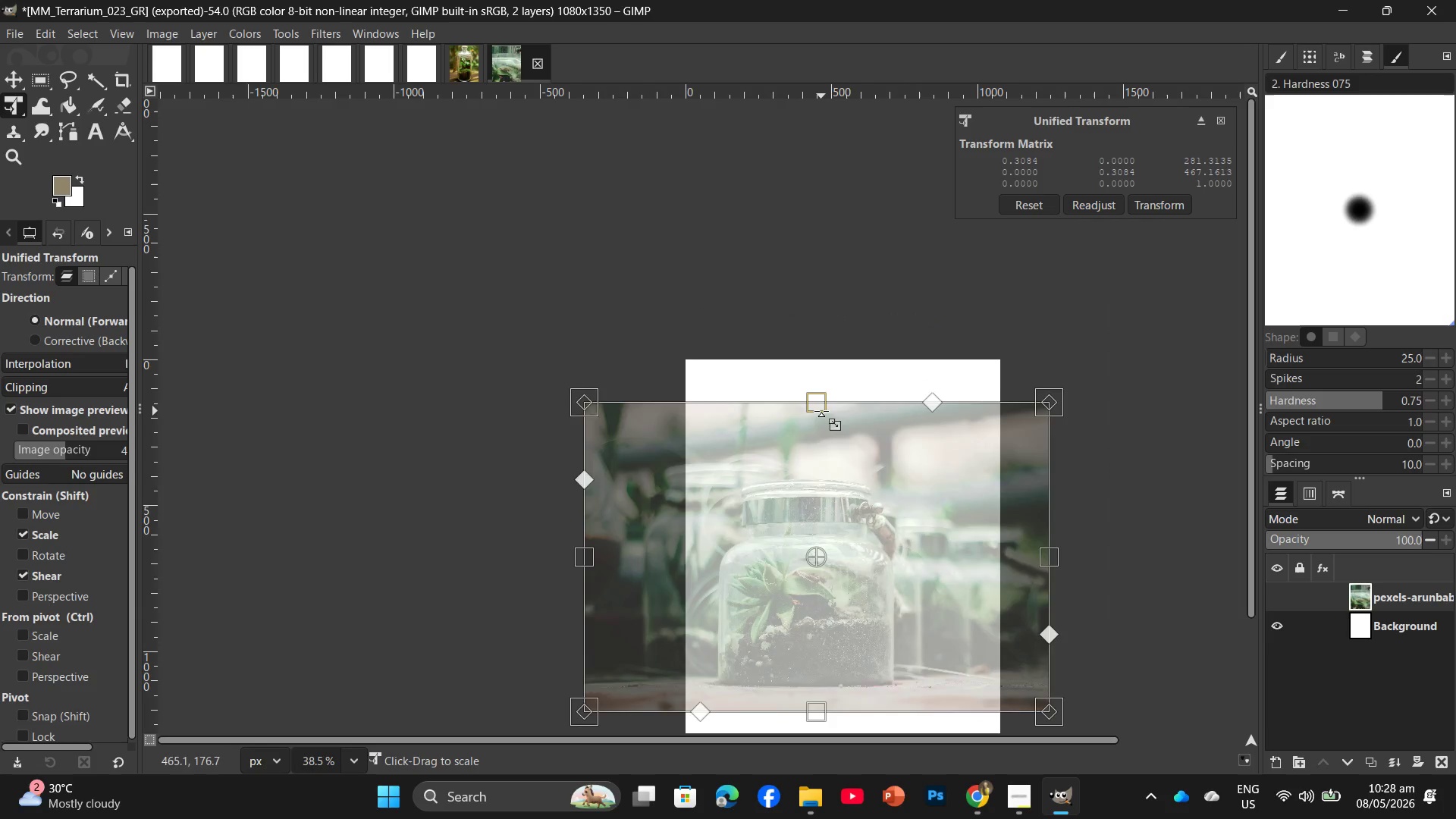 
left_click_drag(start_coordinate=[821, 411], to_coordinate=[830, 369])
 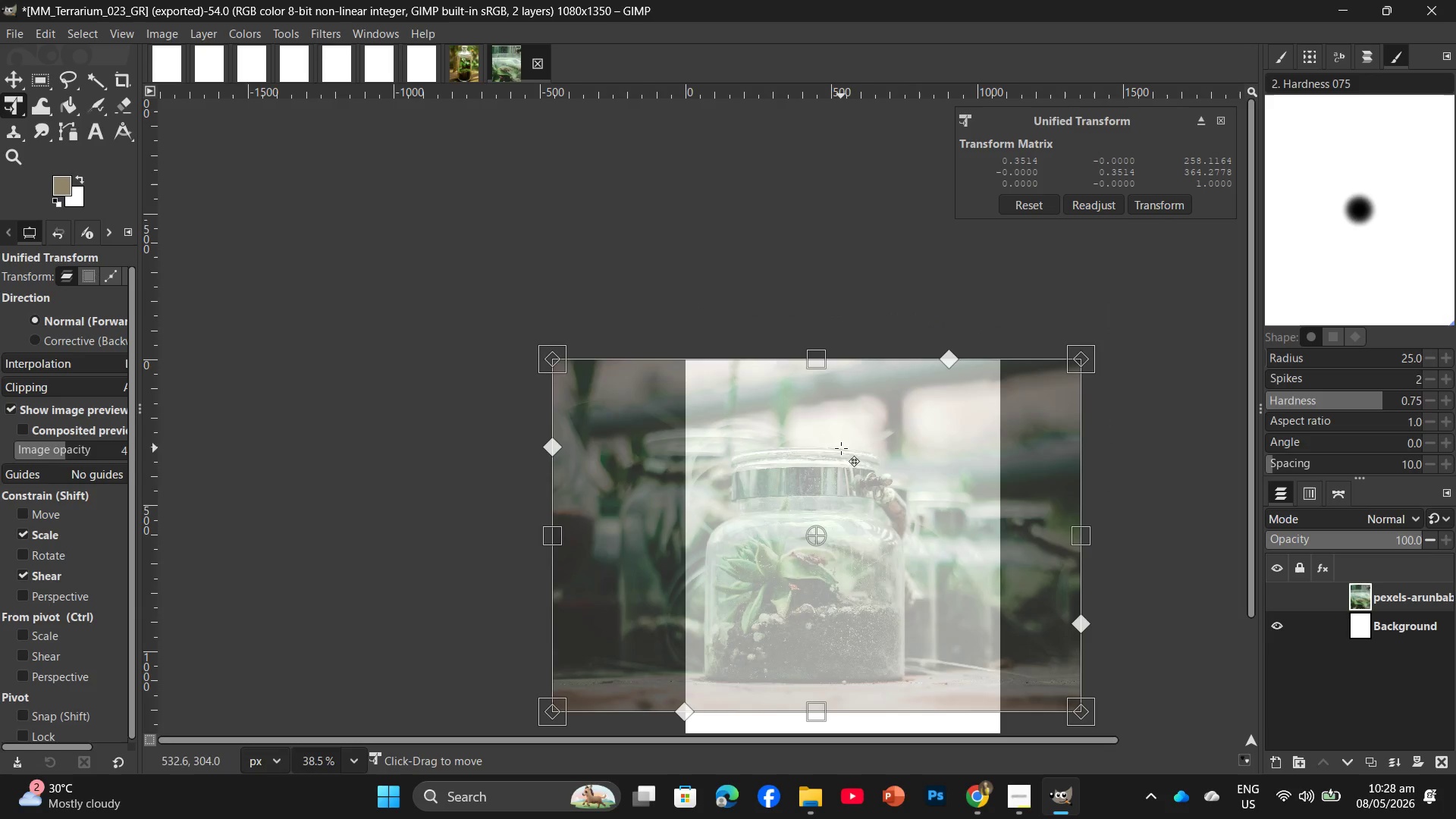 
left_click_drag(start_coordinate=[841, 448], to_coordinate=[868, 445])
 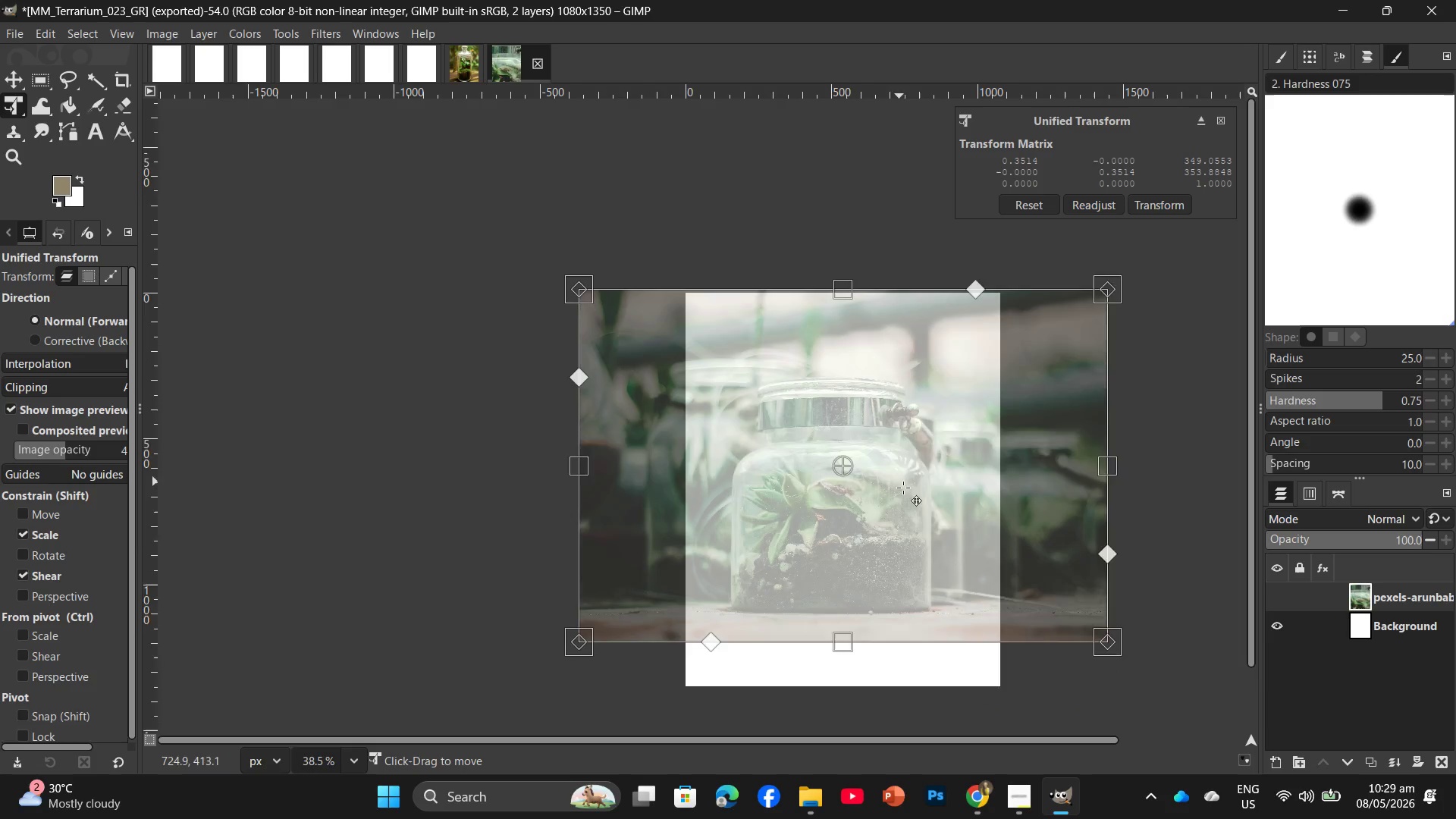 
scroll: coordinate [906, 494], scroll_direction: down, amount: 4.0
 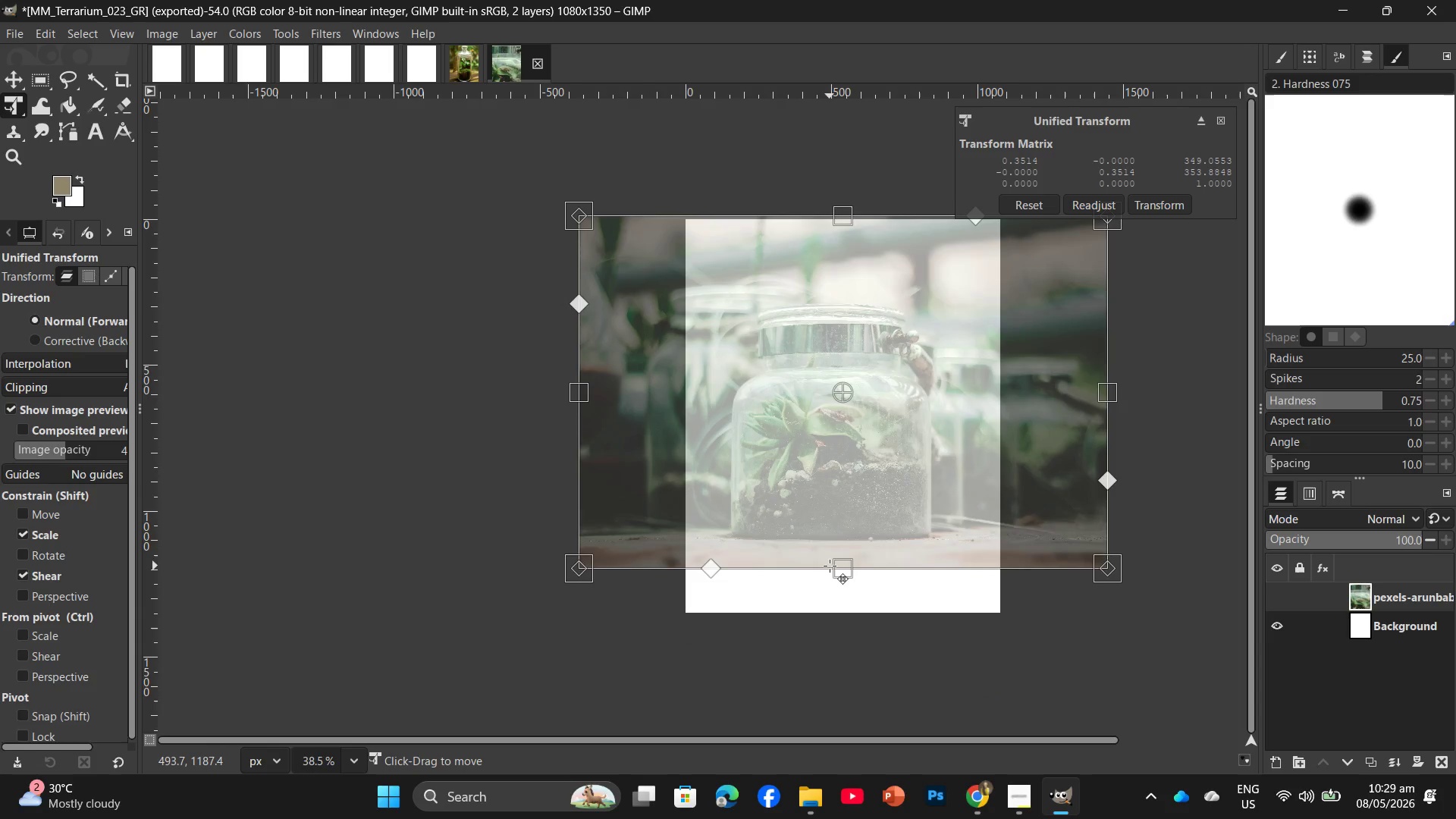 
left_click_drag(start_coordinate=[830, 566], to_coordinate=[834, 560])
 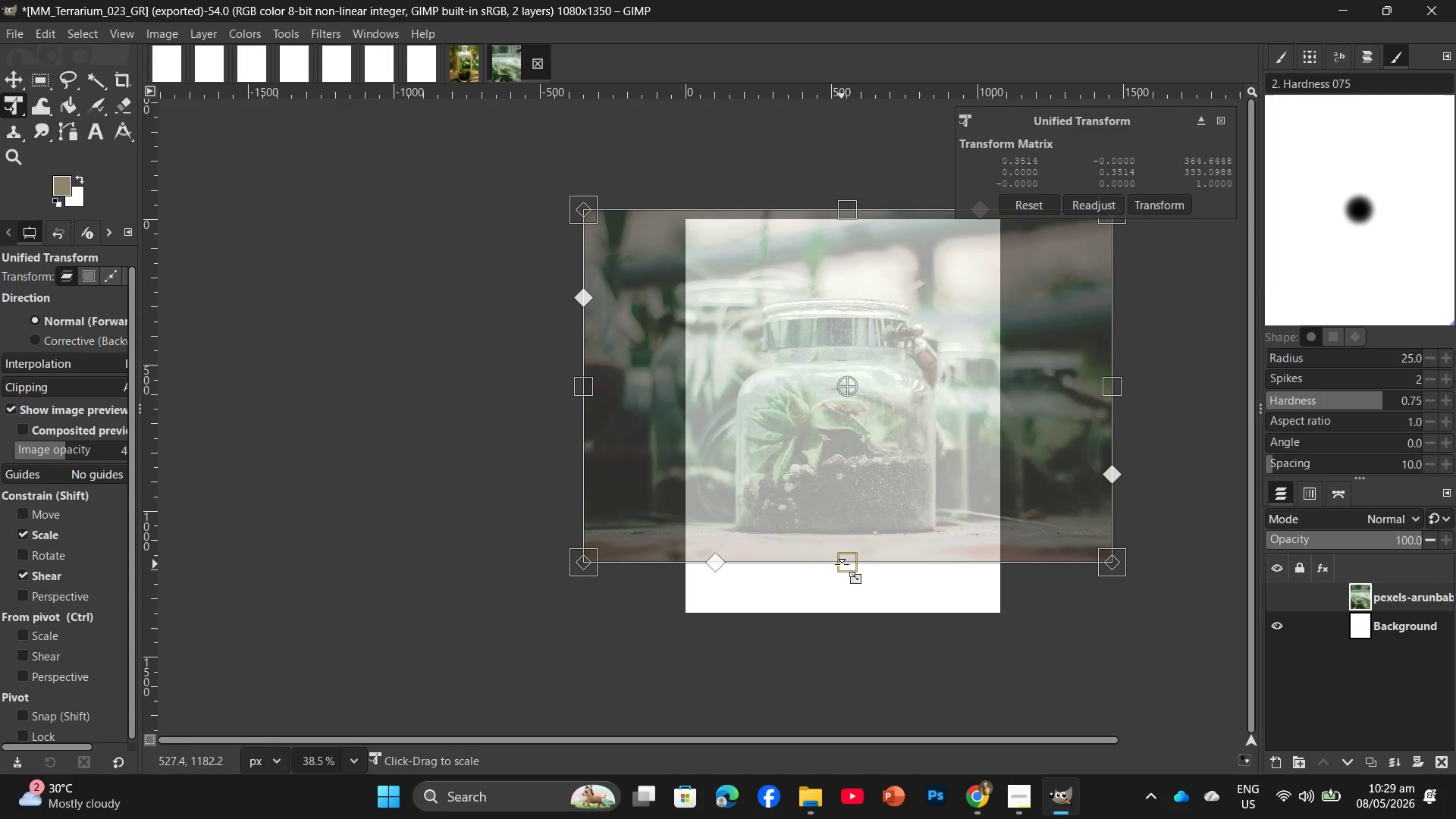 
left_click_drag(start_coordinate=[843, 565], to_coordinate=[852, 620])
 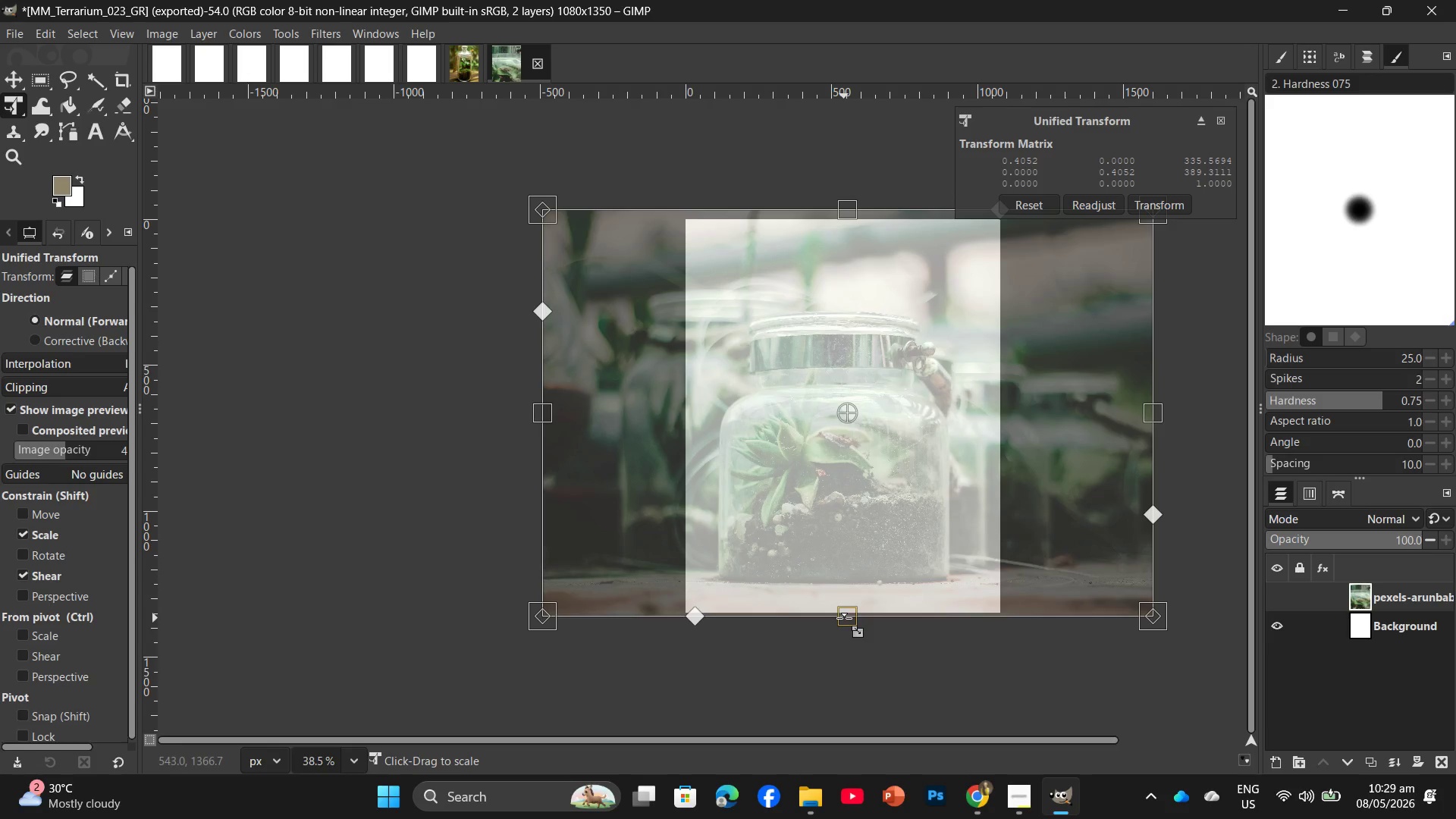 
key(Enter)
 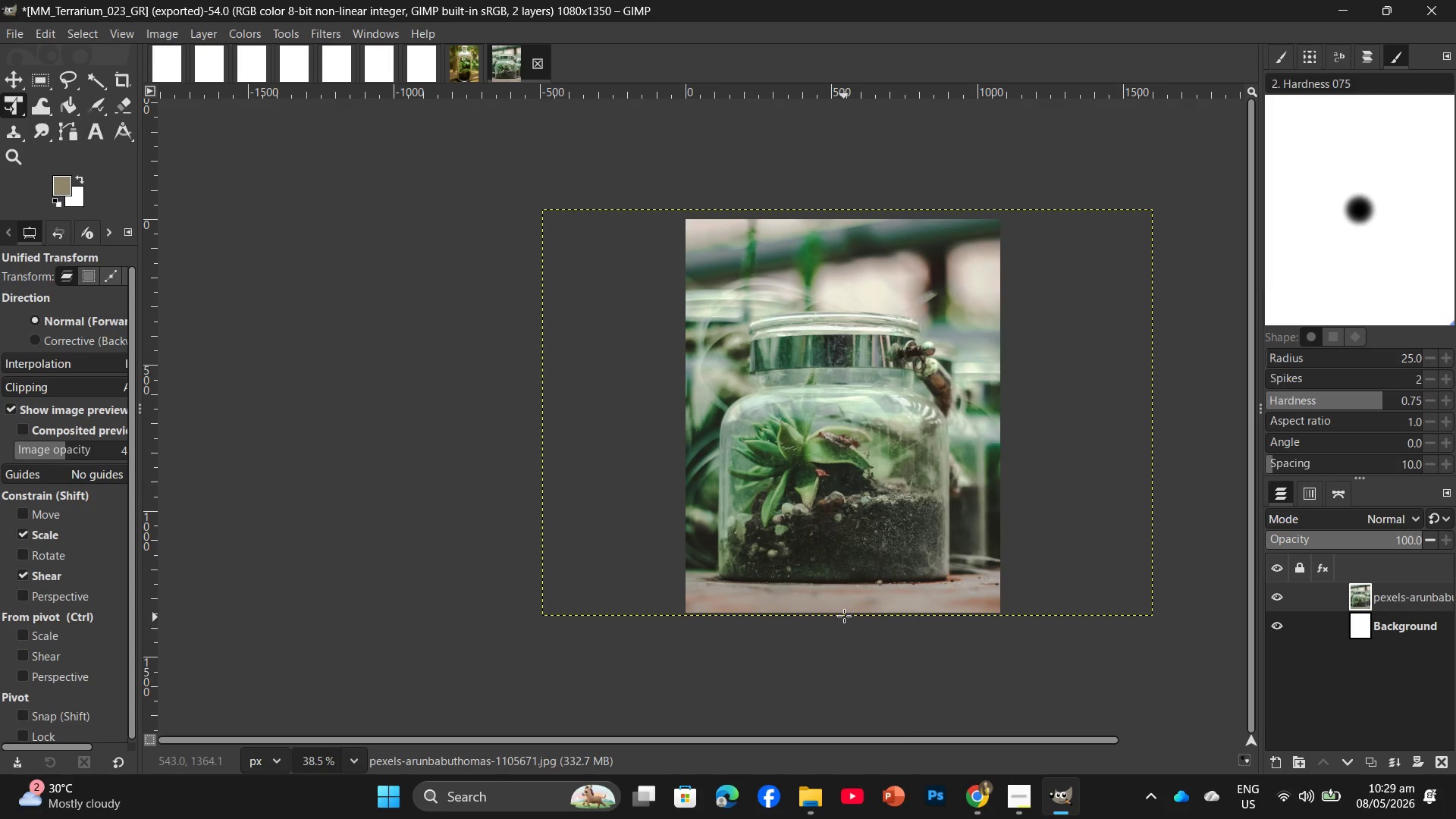 
left_click([1023, 808])